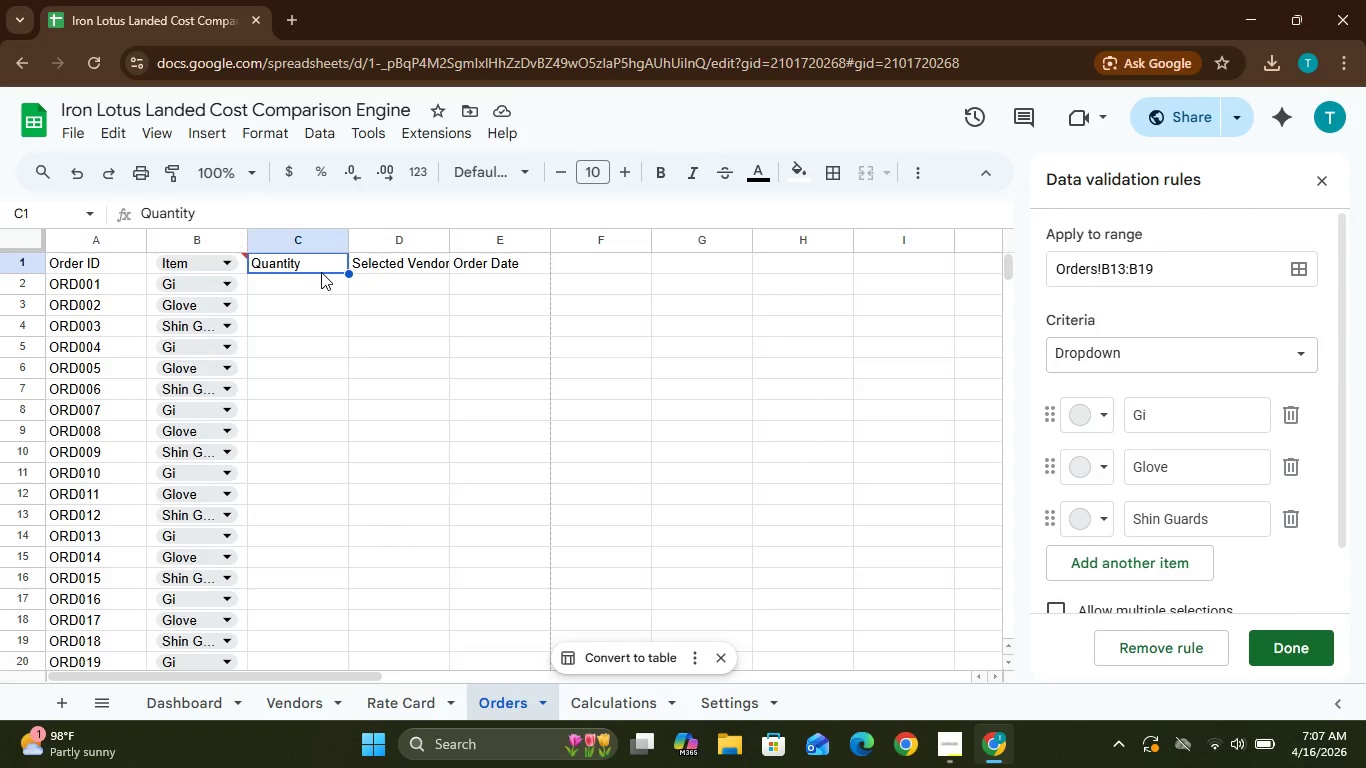 
left_click([321, 292])
 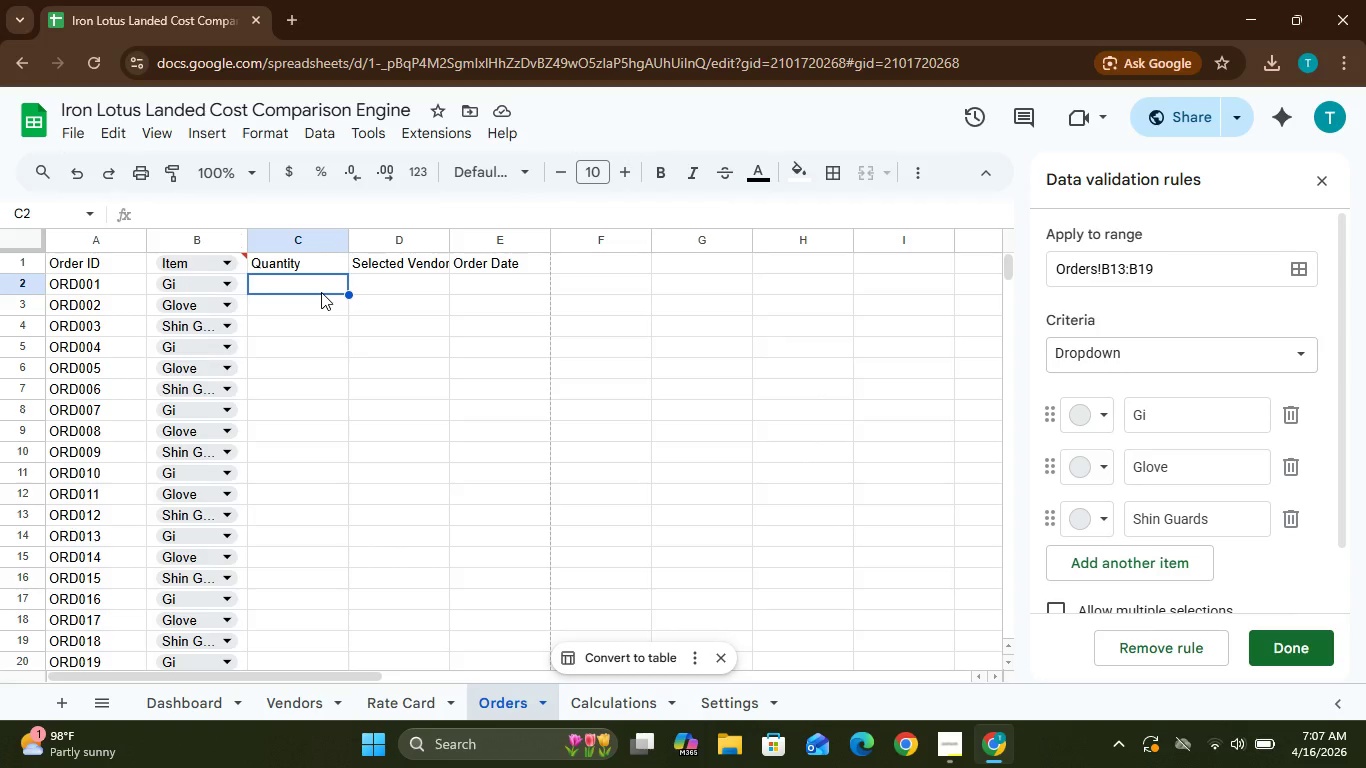 
type(25)
 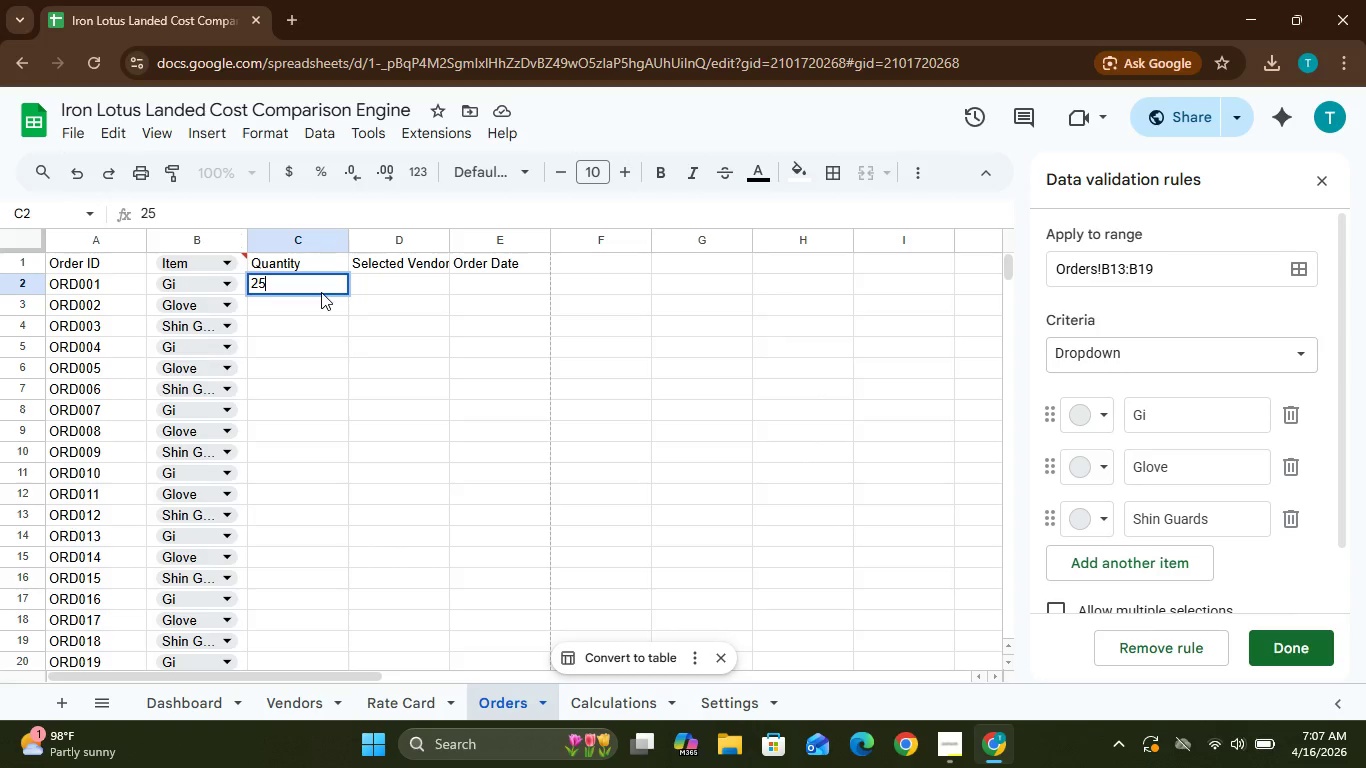 
key(ArrowDown)
 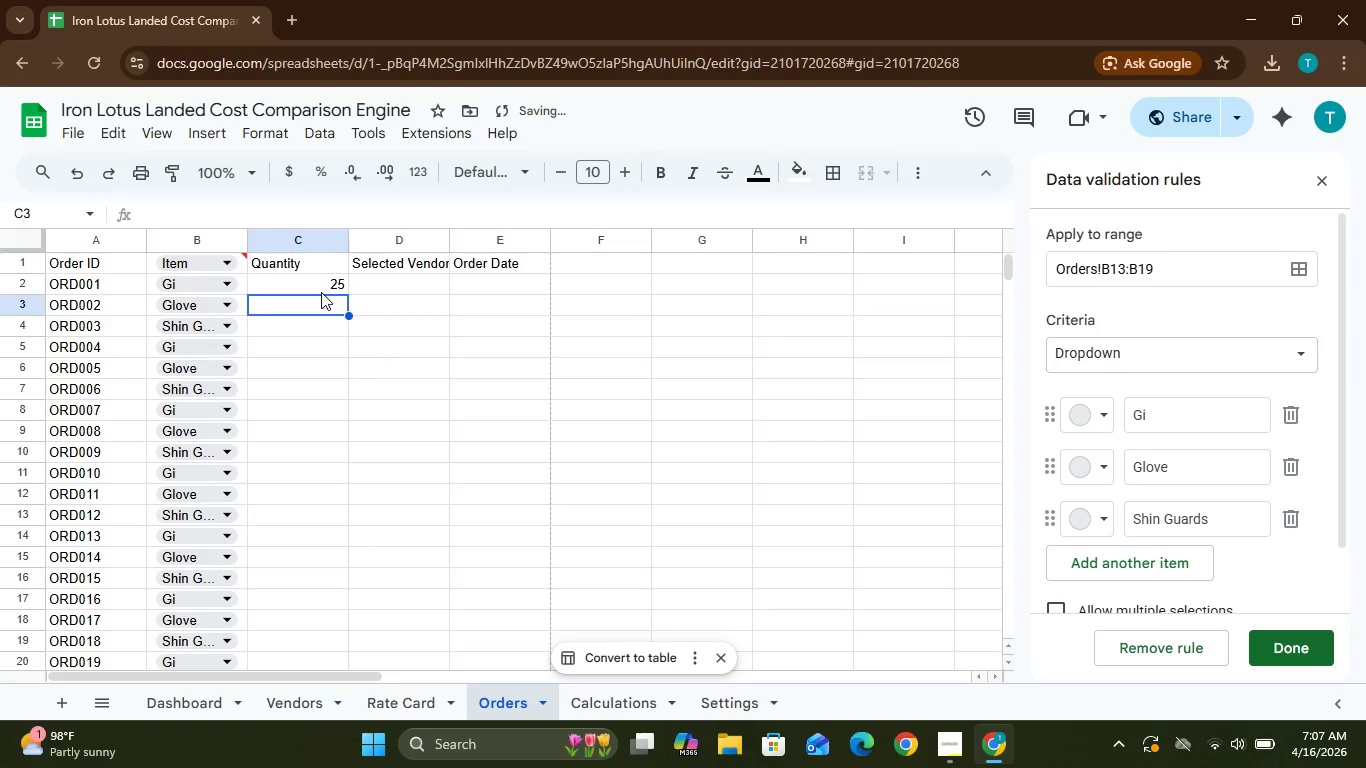 
type(40)
 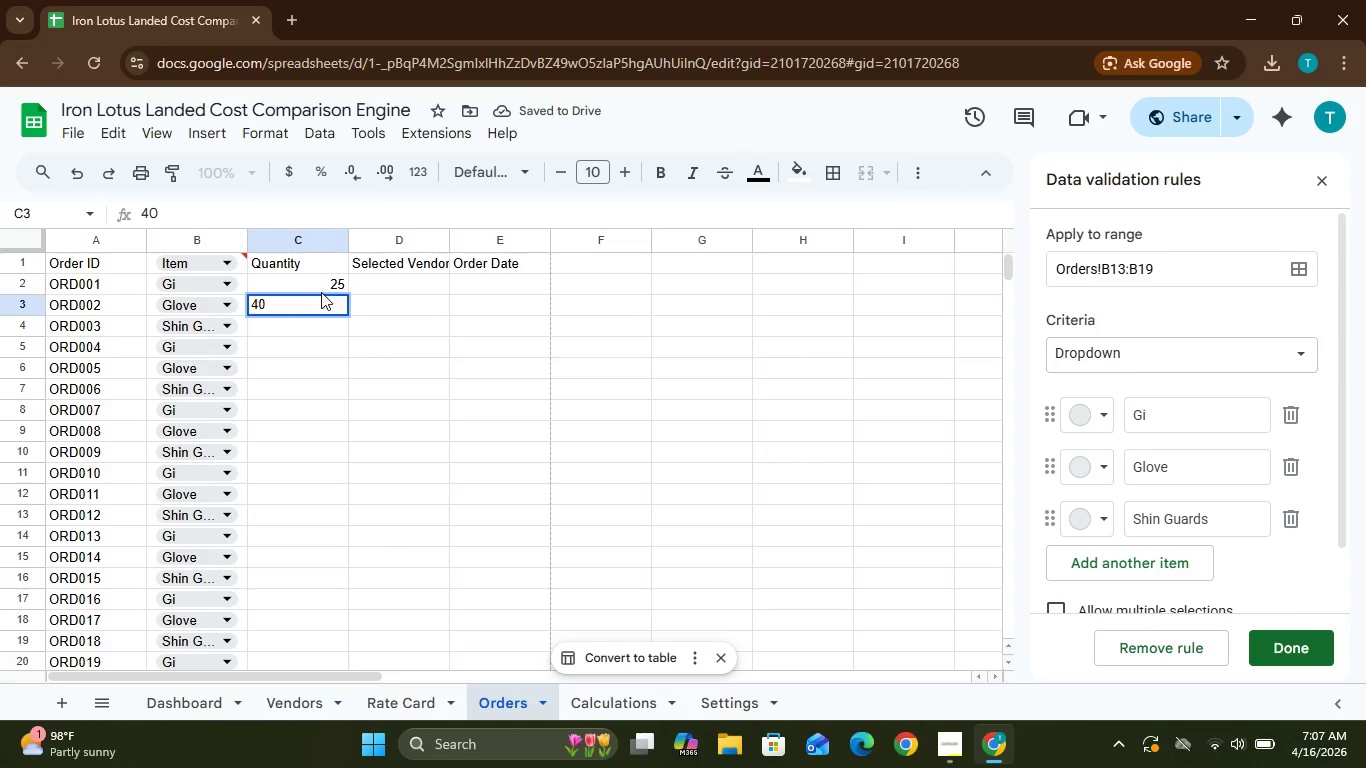 
key(ArrowDown)
 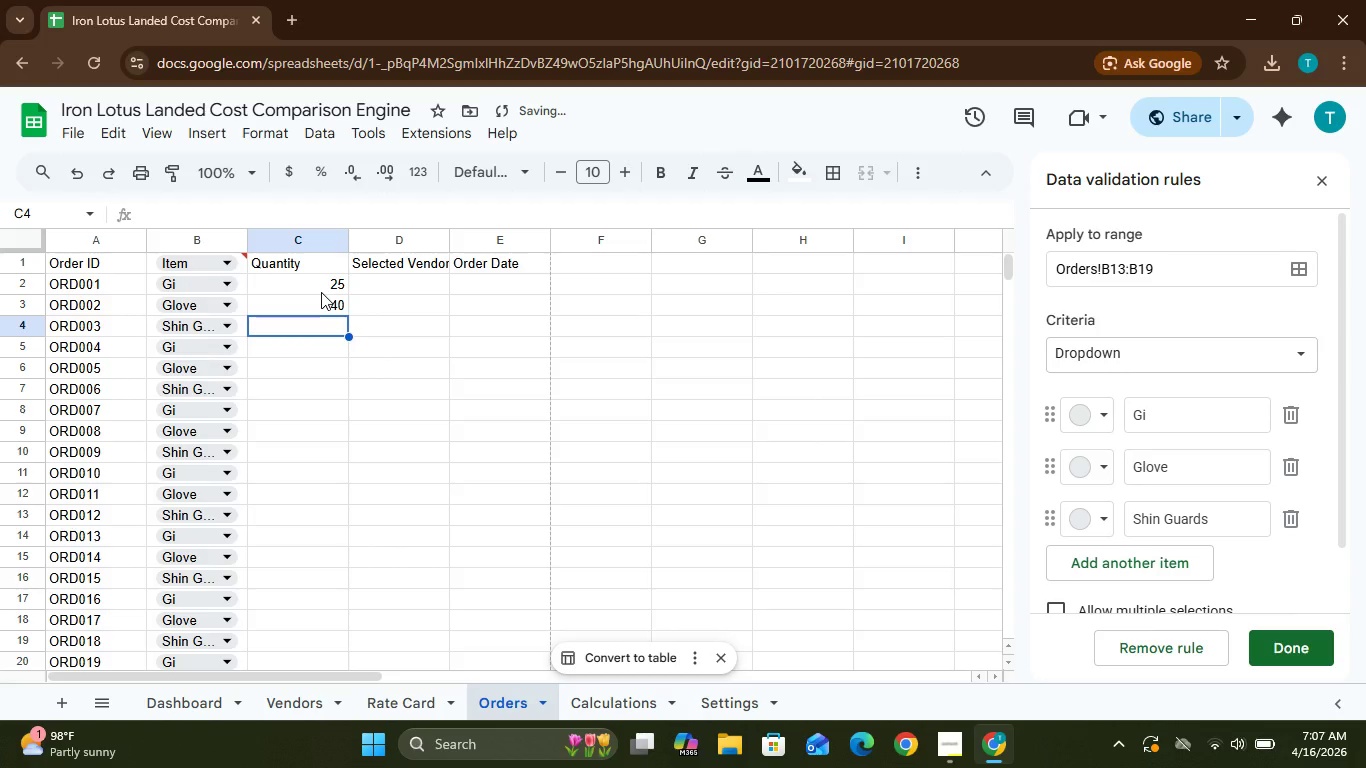 
type(15)
 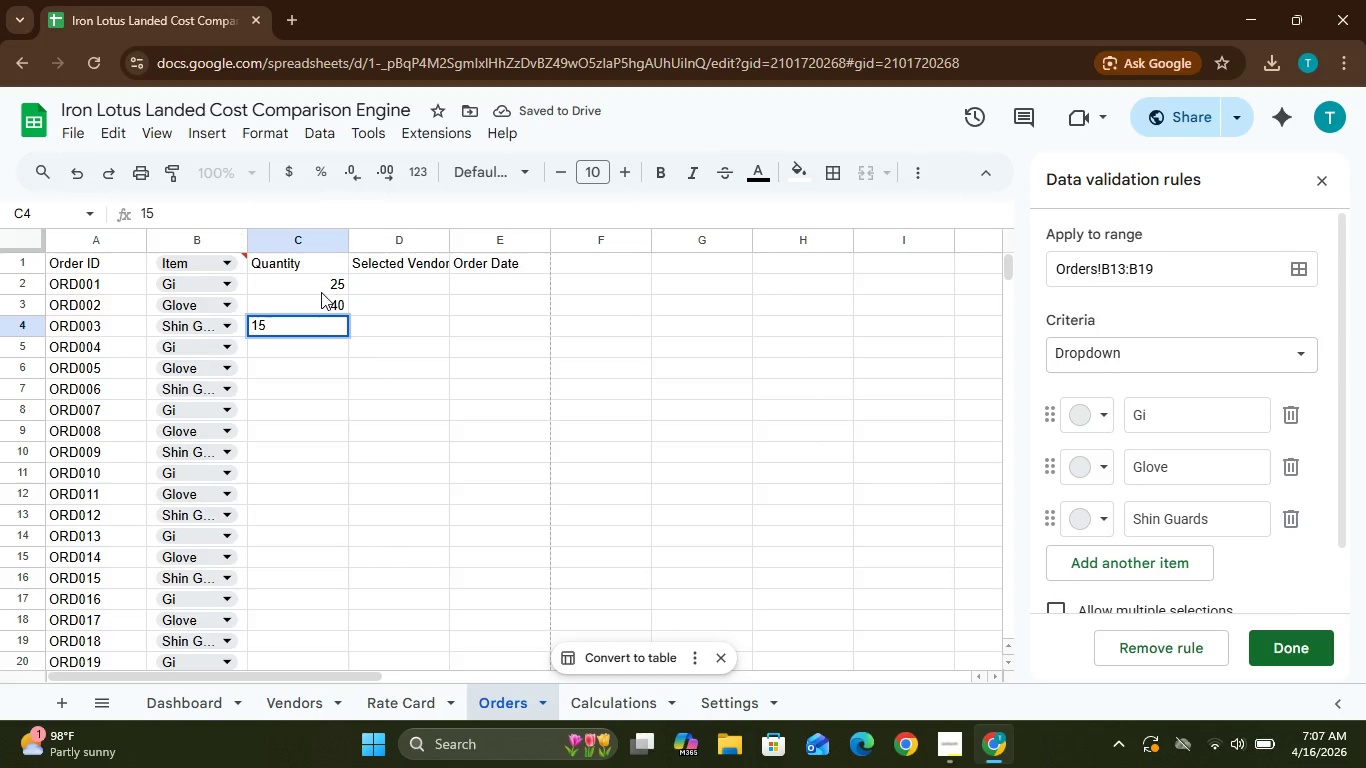 
key(ArrowDown)
 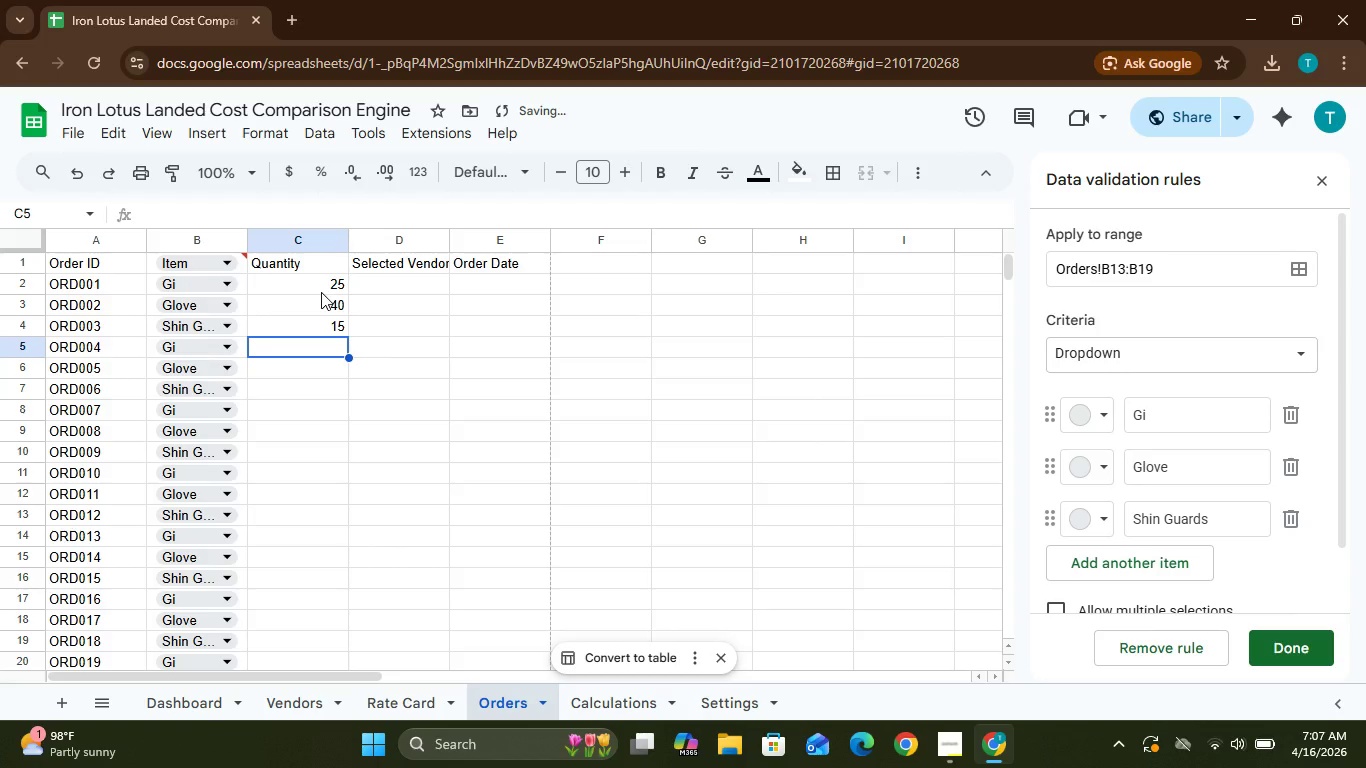 
type(60)
 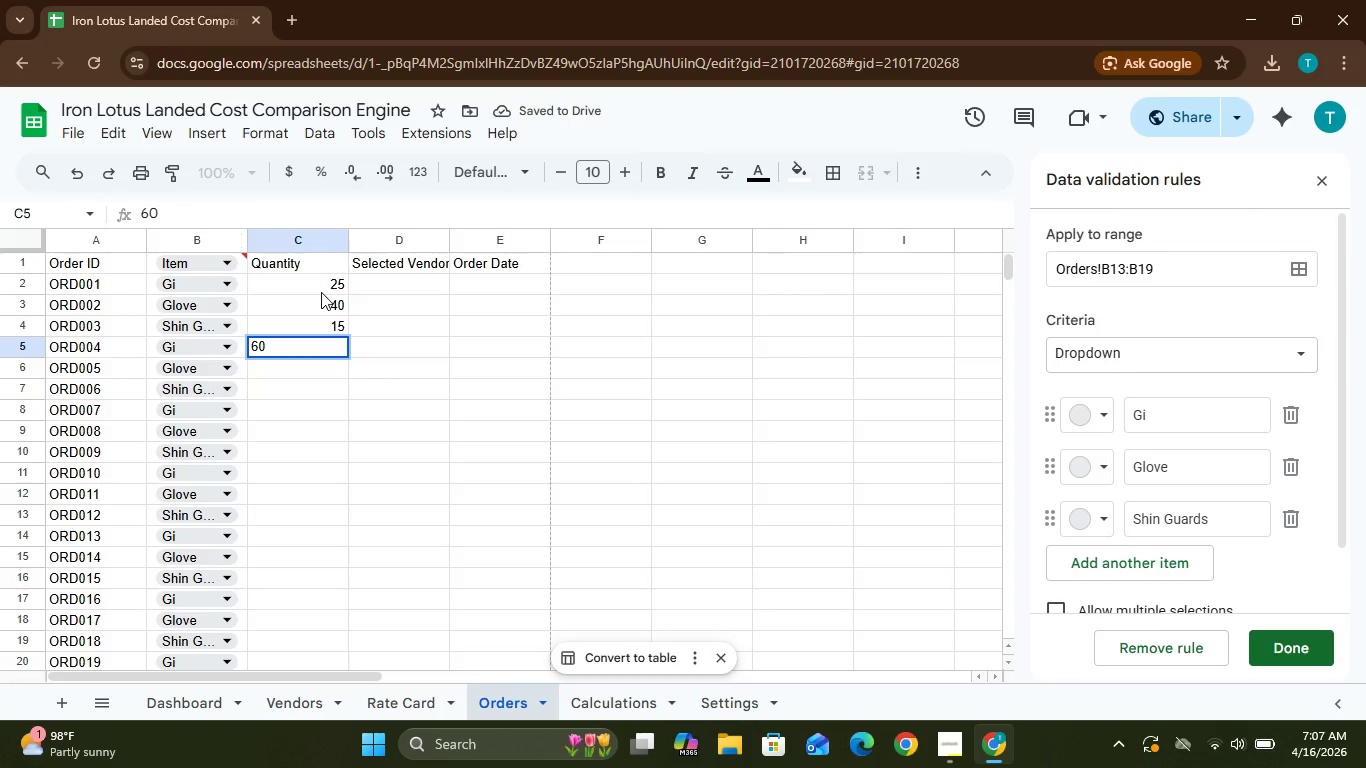 
key(ArrowDown)
 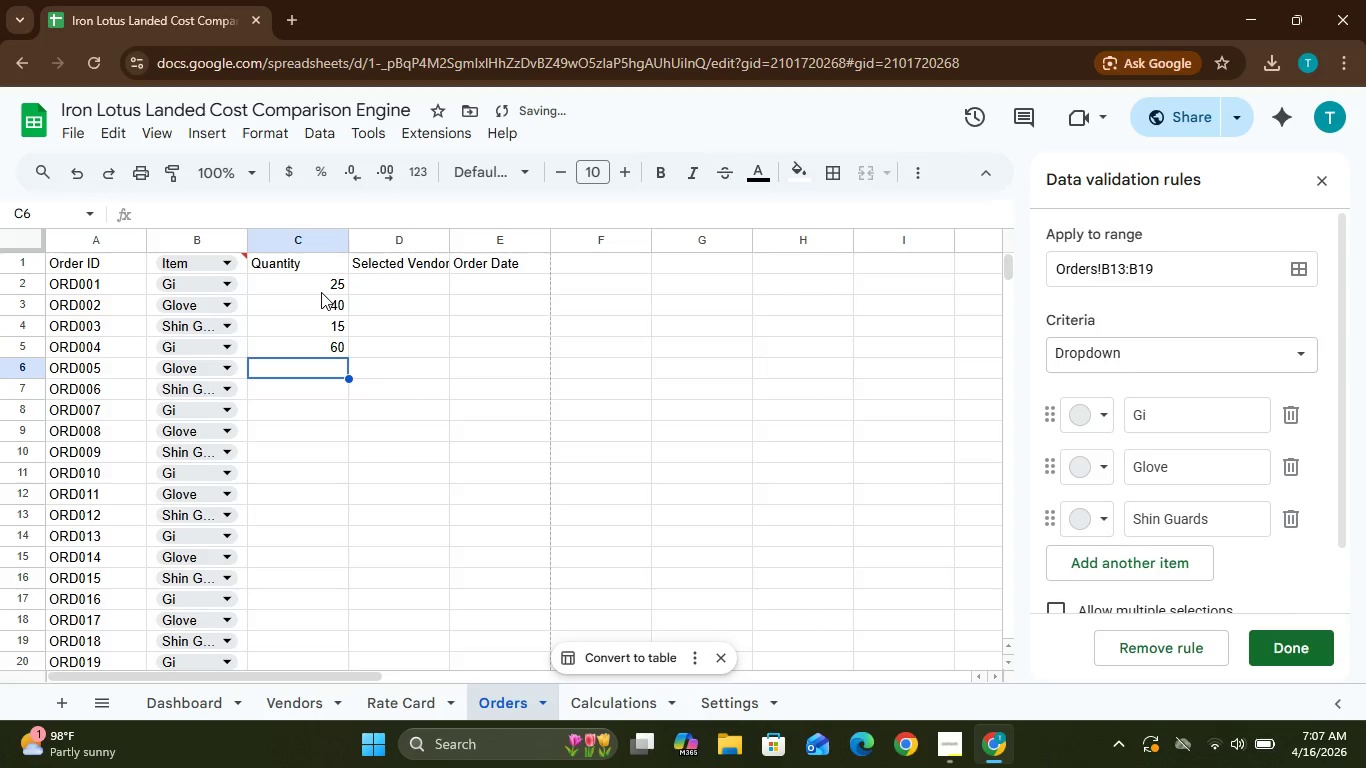 
type(12)
 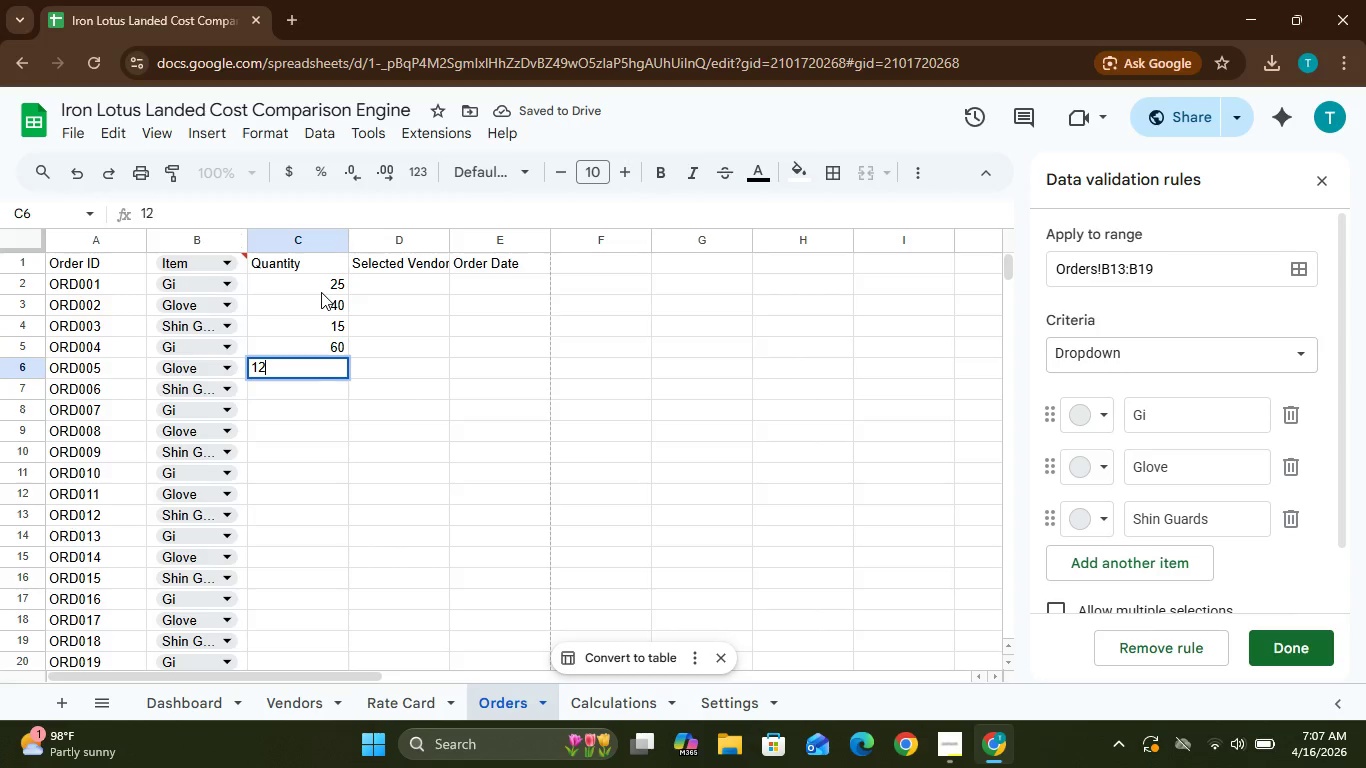 
key(ArrowDown)
 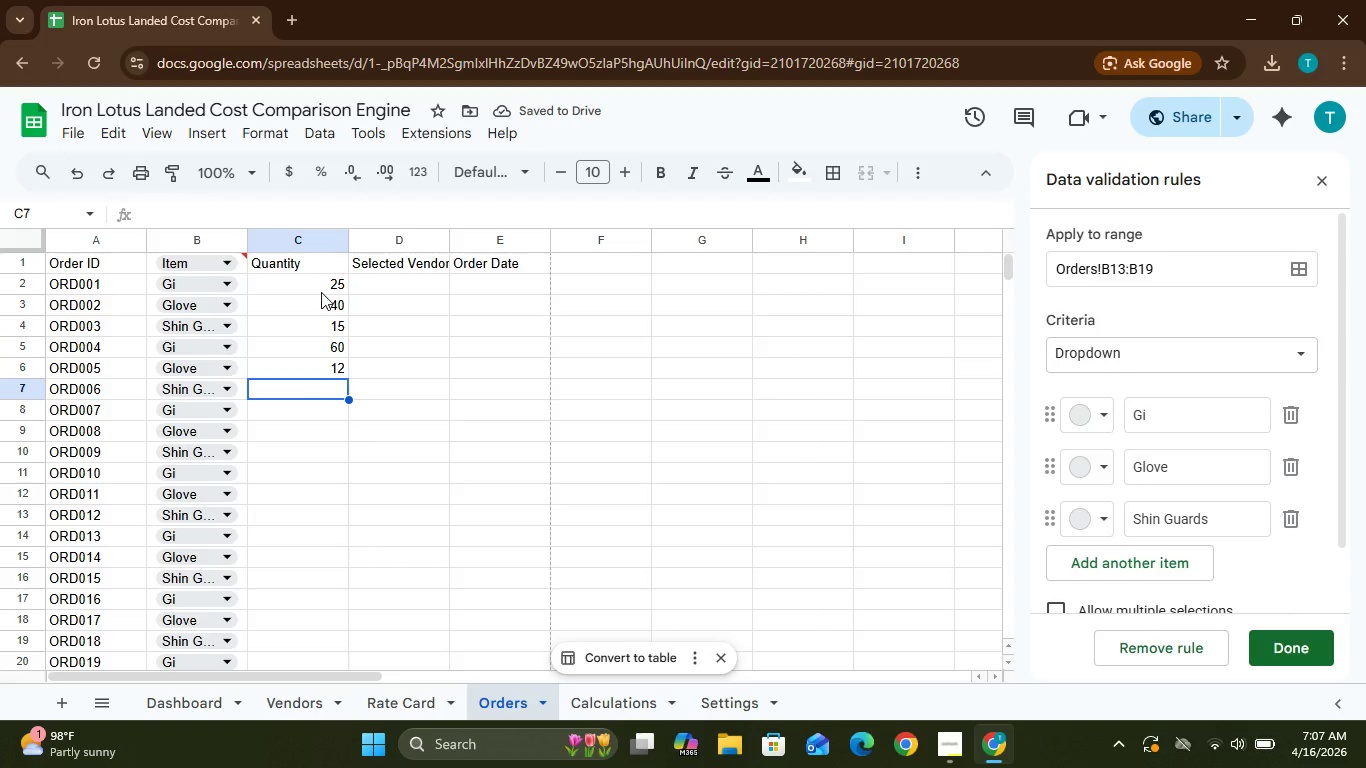 
type(80)
 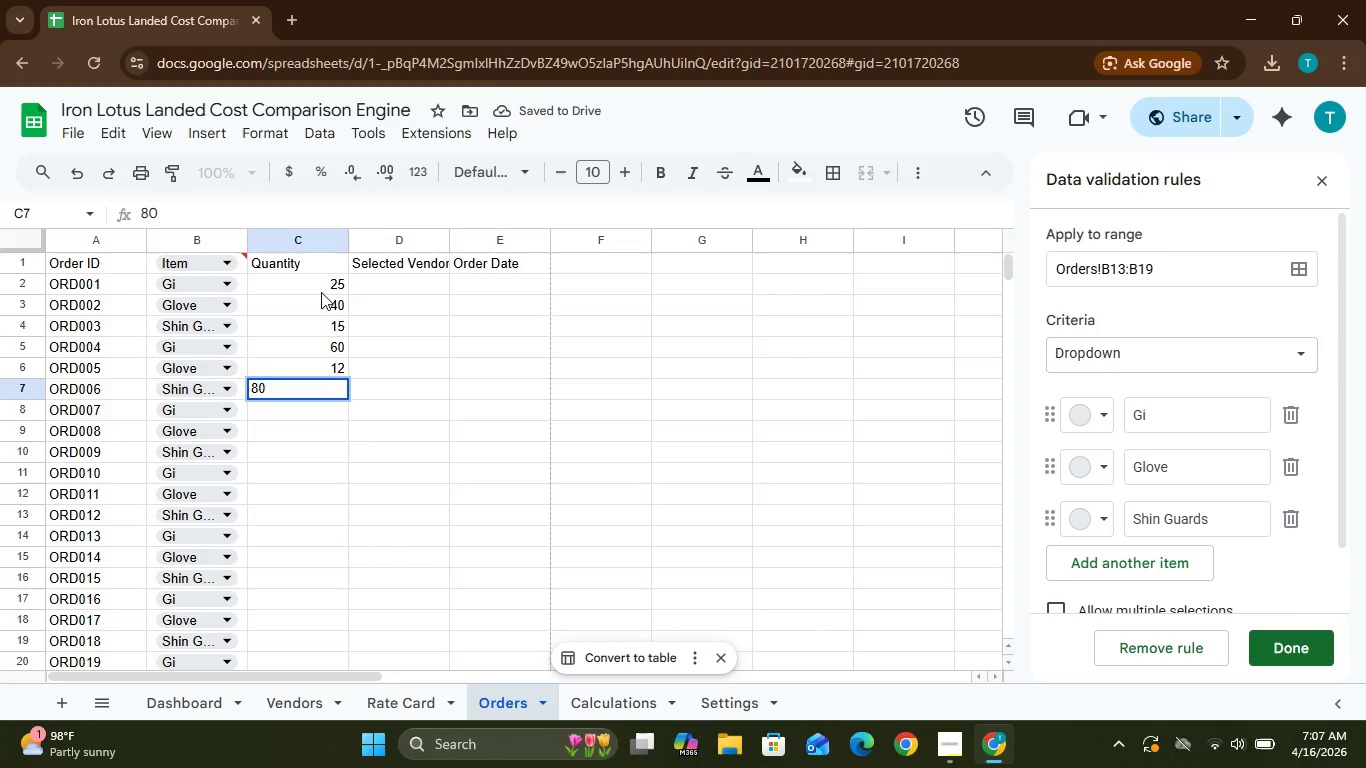 
key(ArrowDown)
 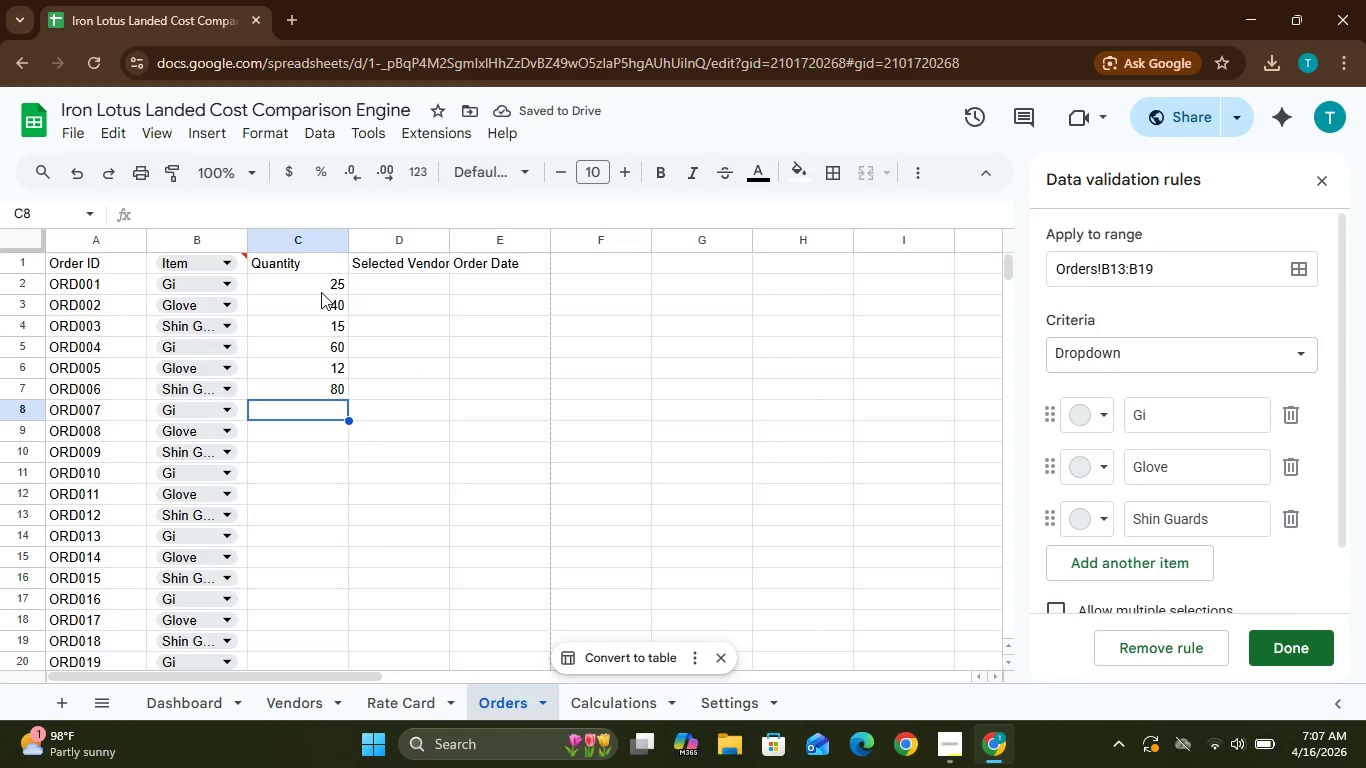 
type(30)
 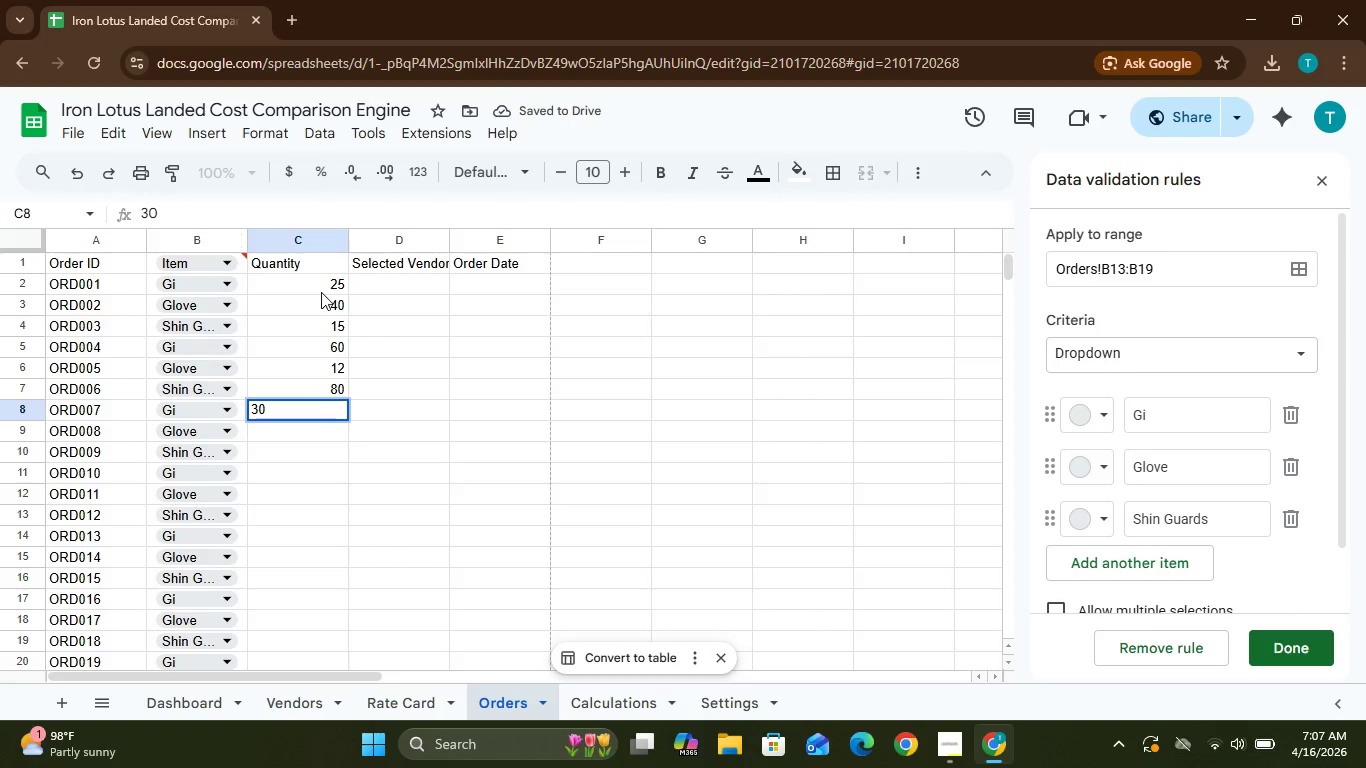 
key(ArrowDown)
 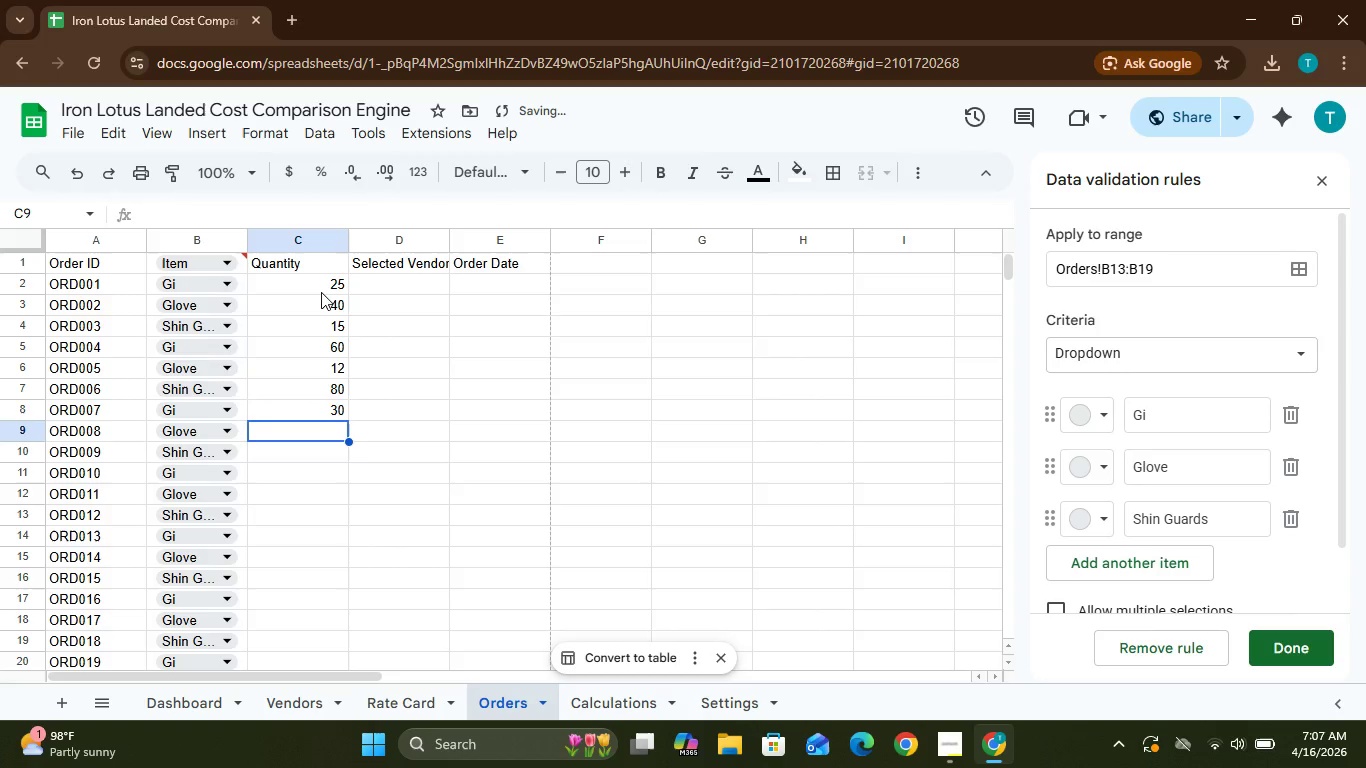 
type(55)
 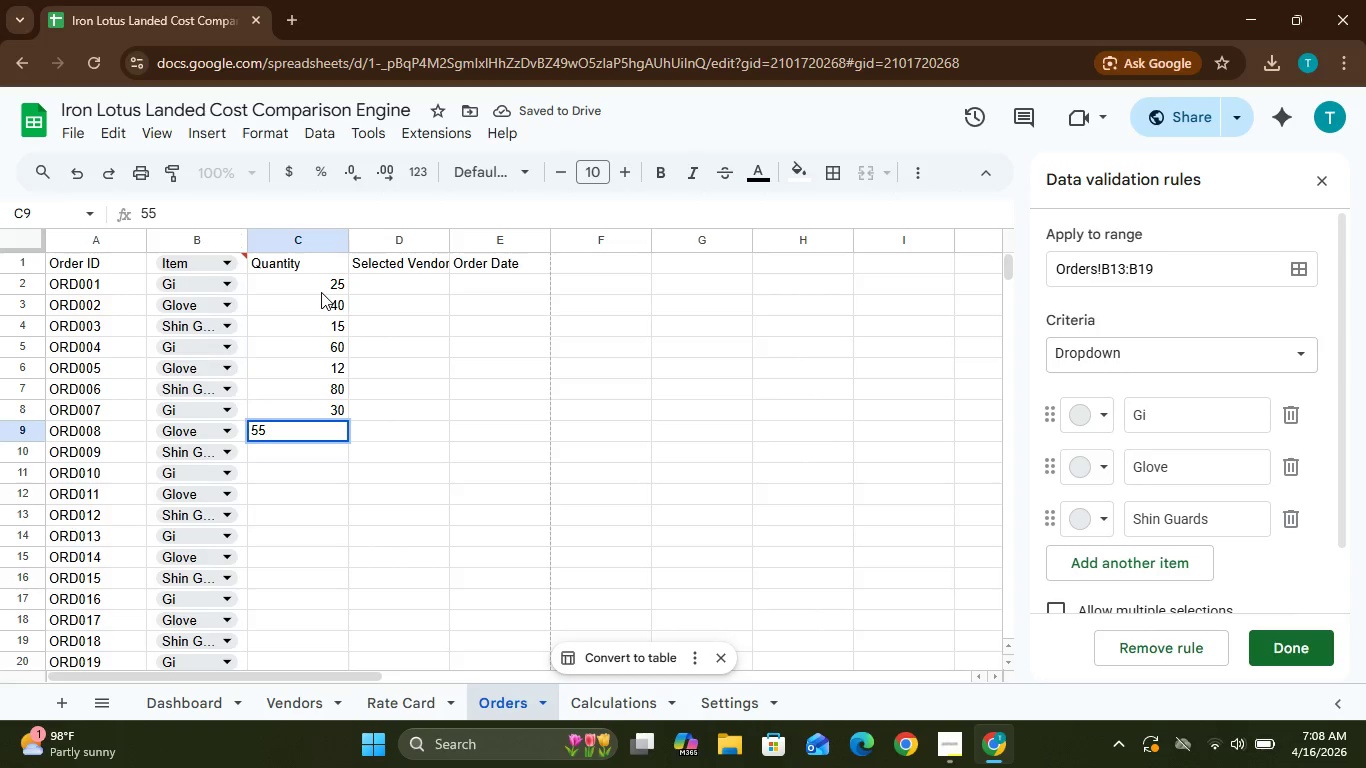 
key(ArrowDown)
 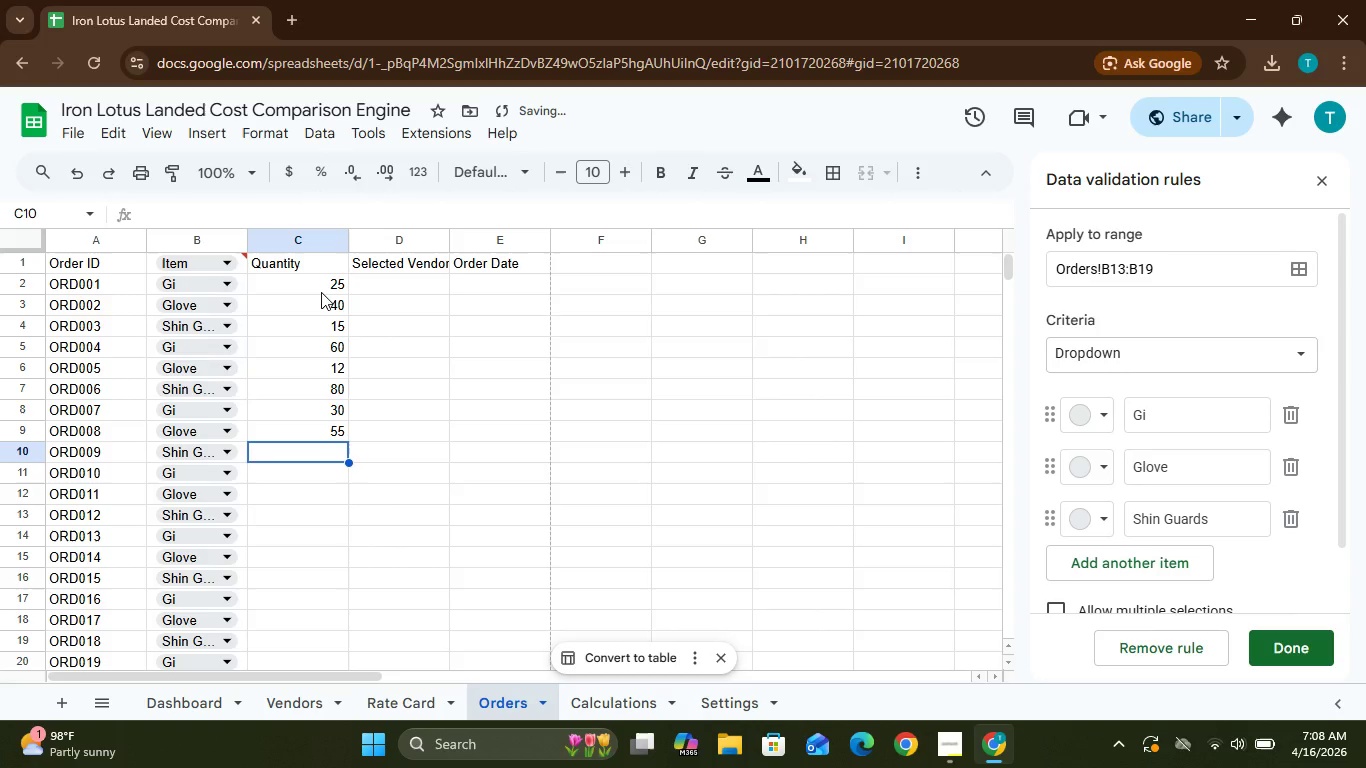 
type(22)
 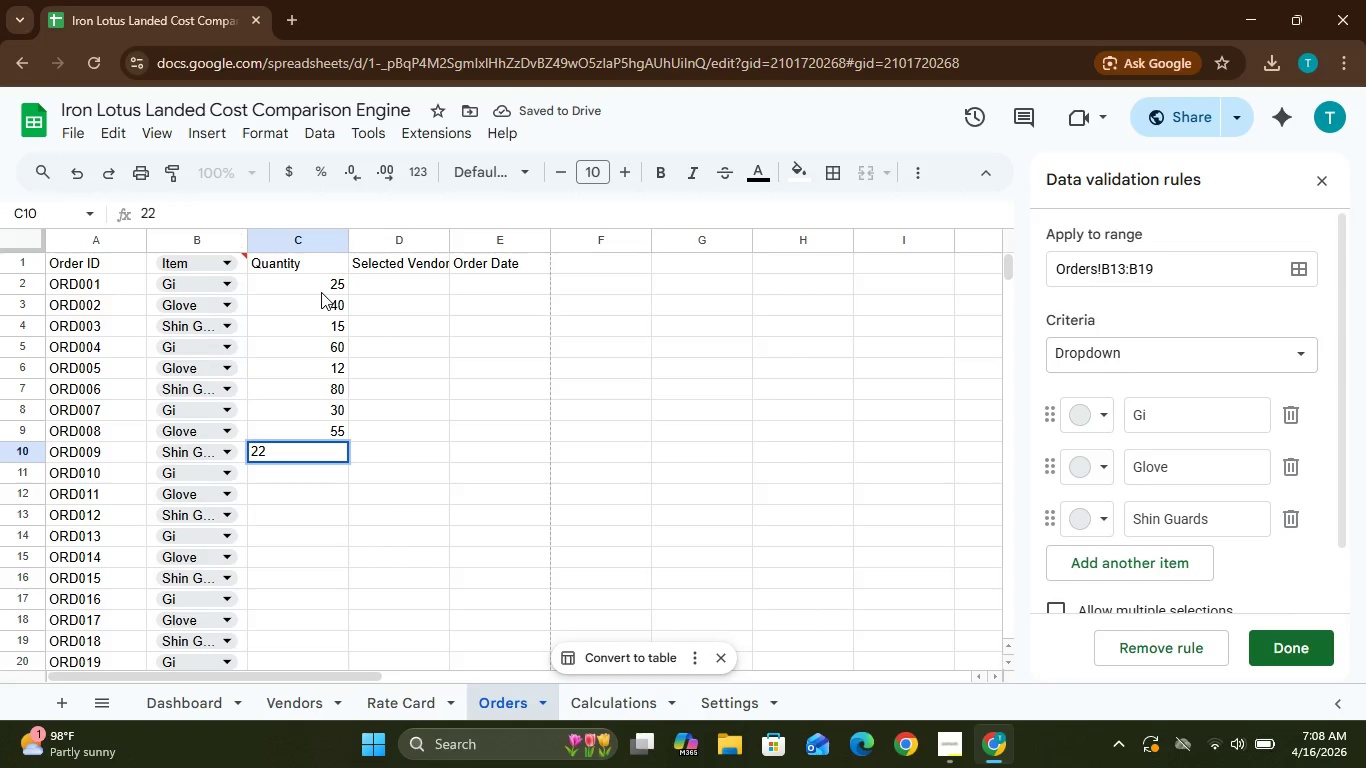 
key(ArrowDown)
 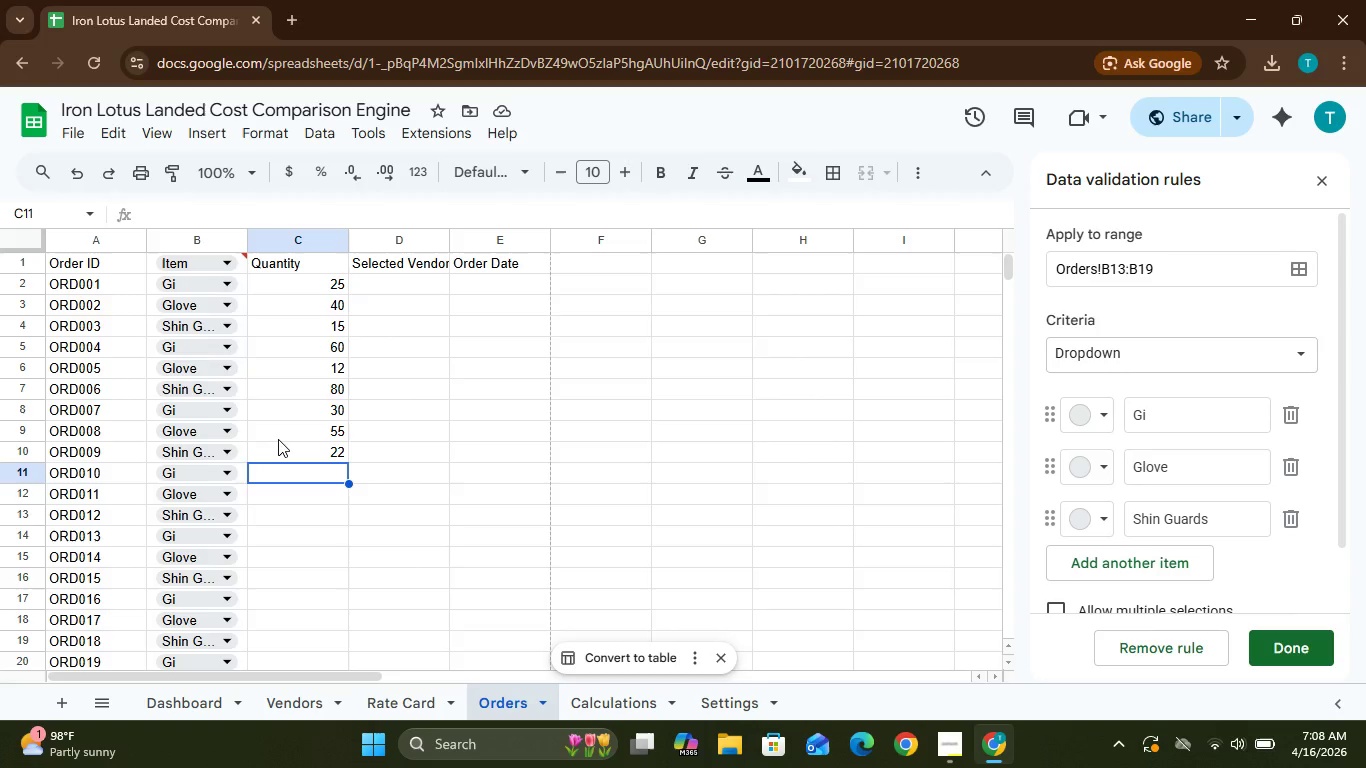 
wait(40.5)
 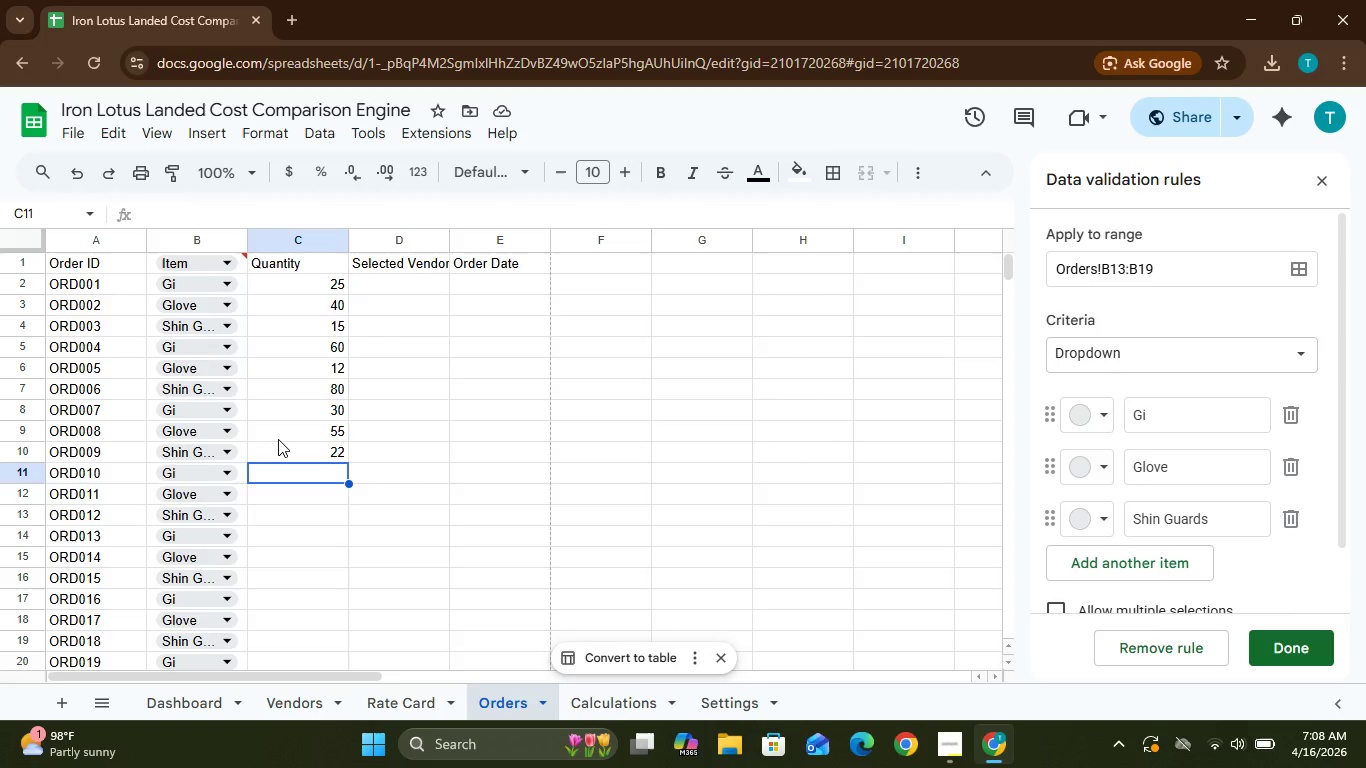 
type(100)
 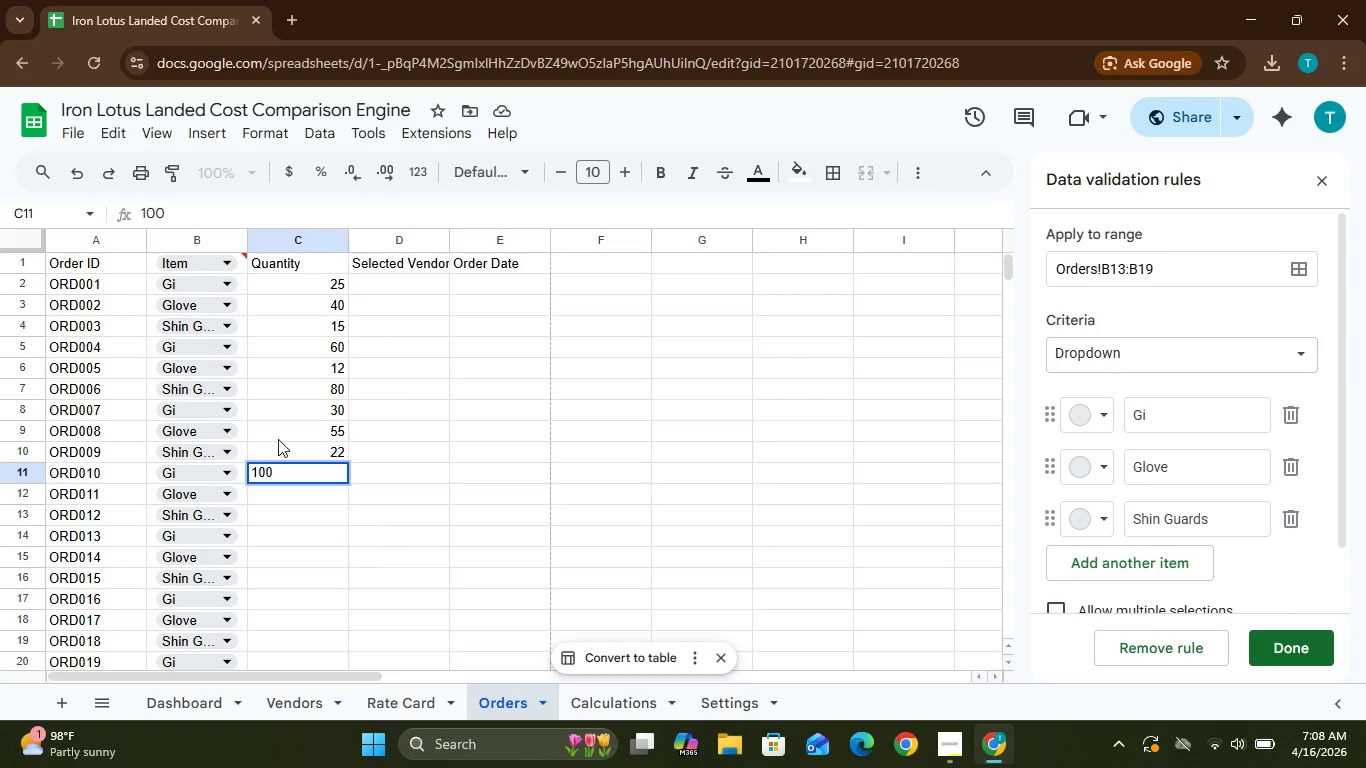 
key(ArrowDown)
 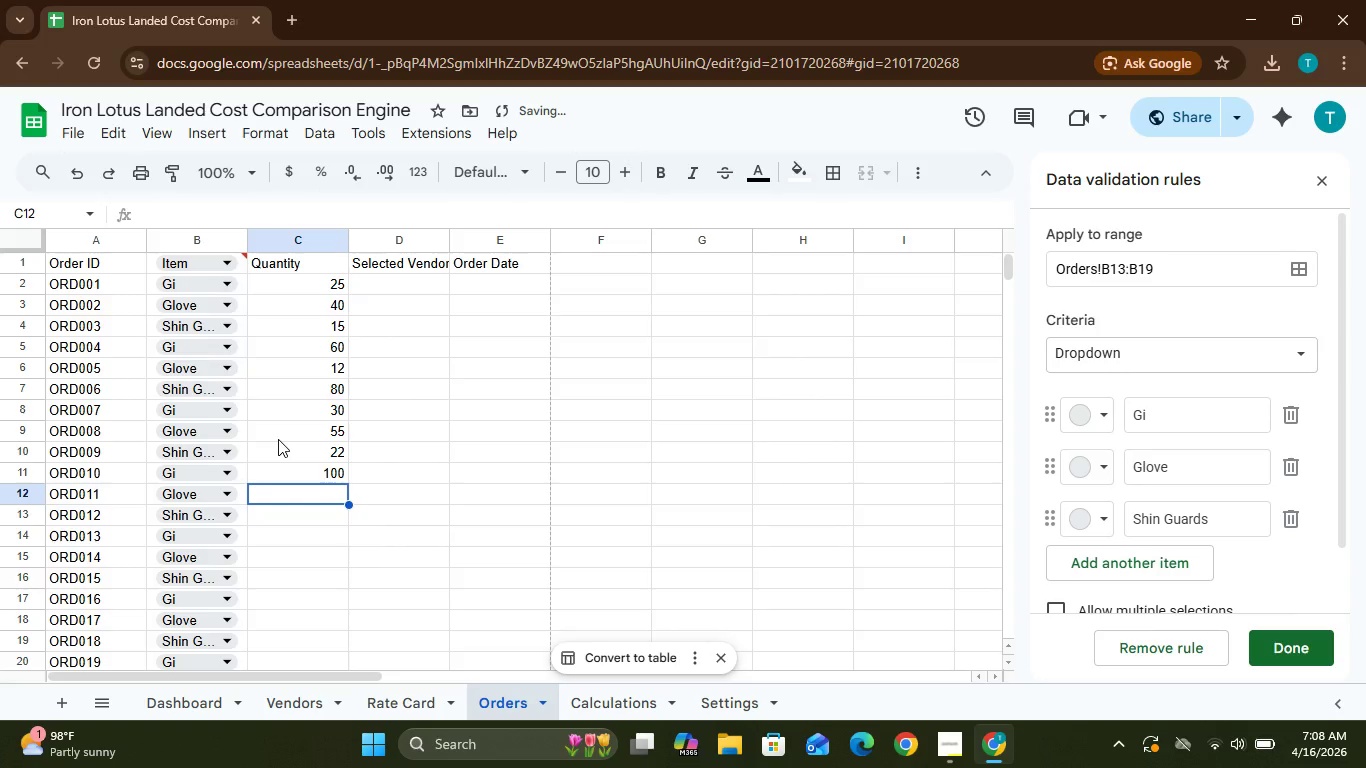 
type(18)
 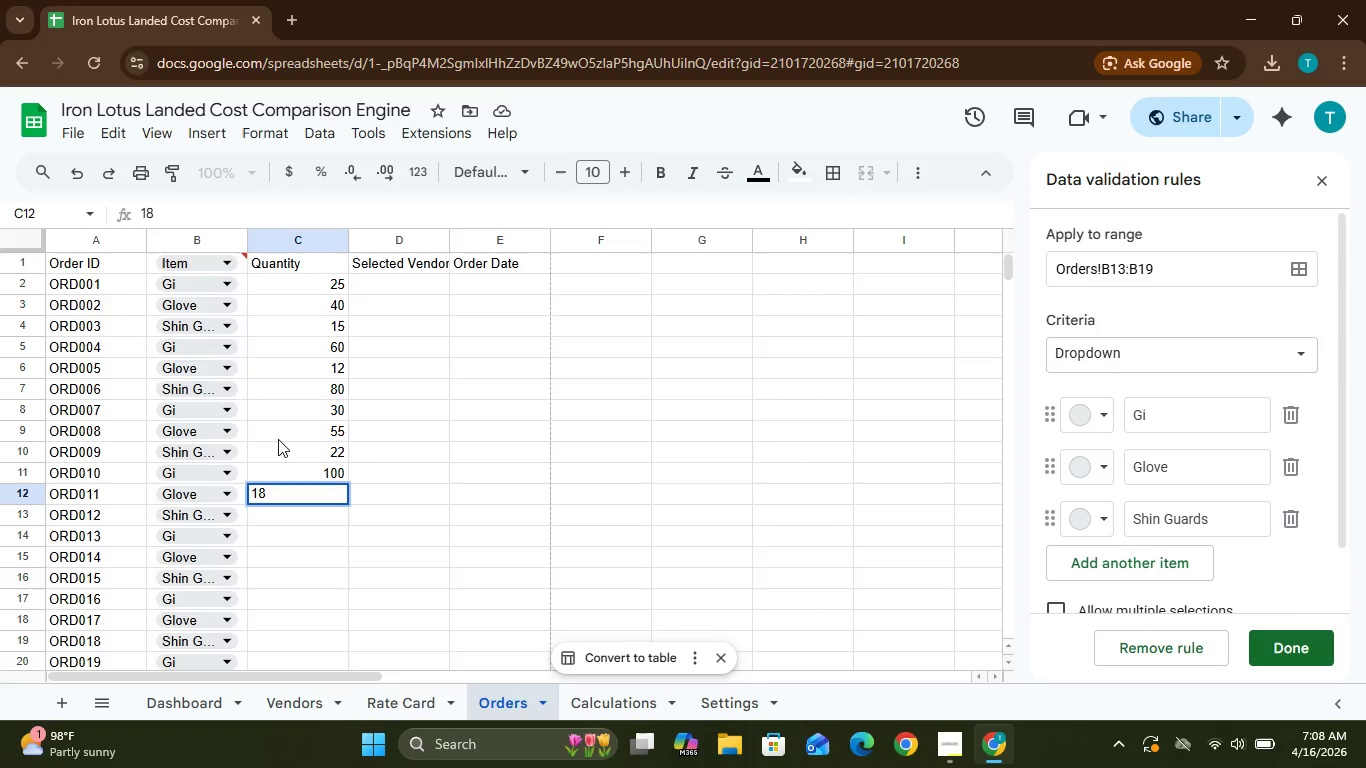 
wait(6.72)
 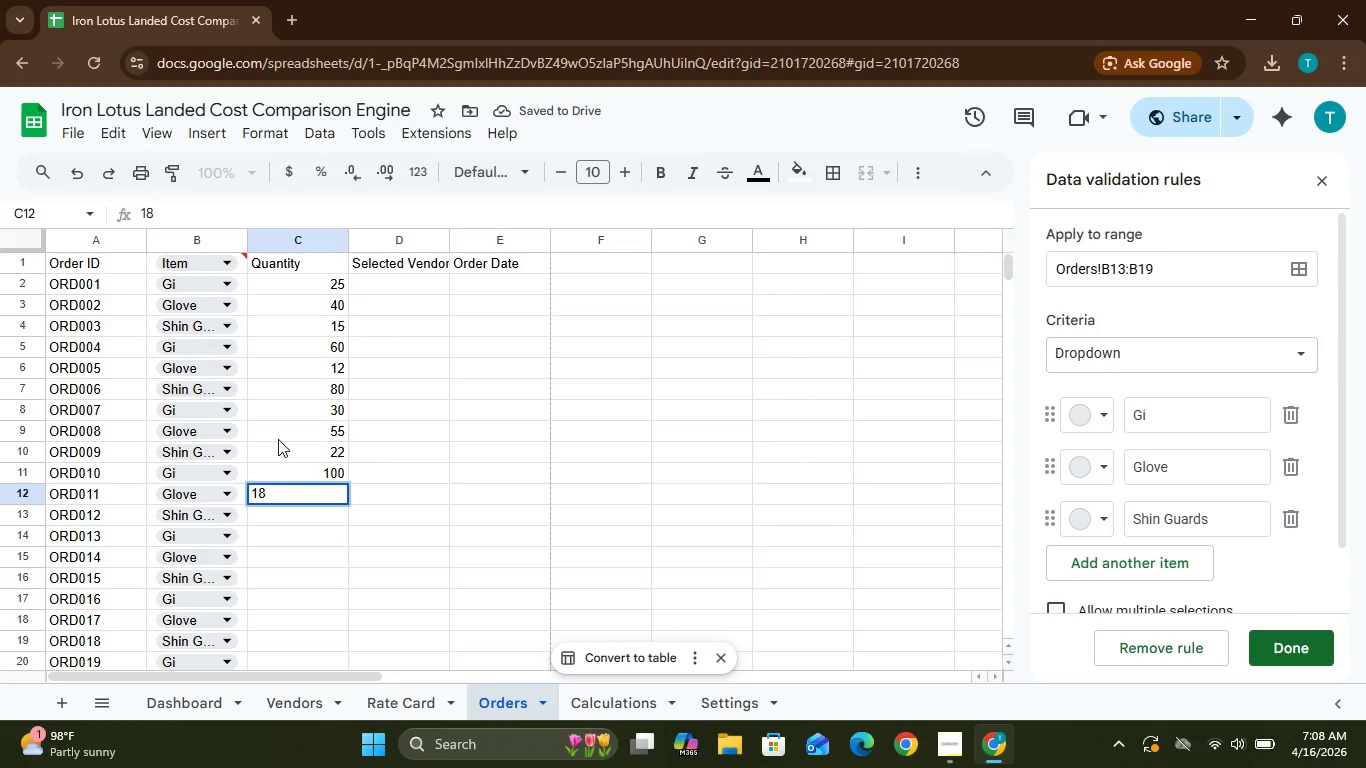 
key(ArrowDown)